 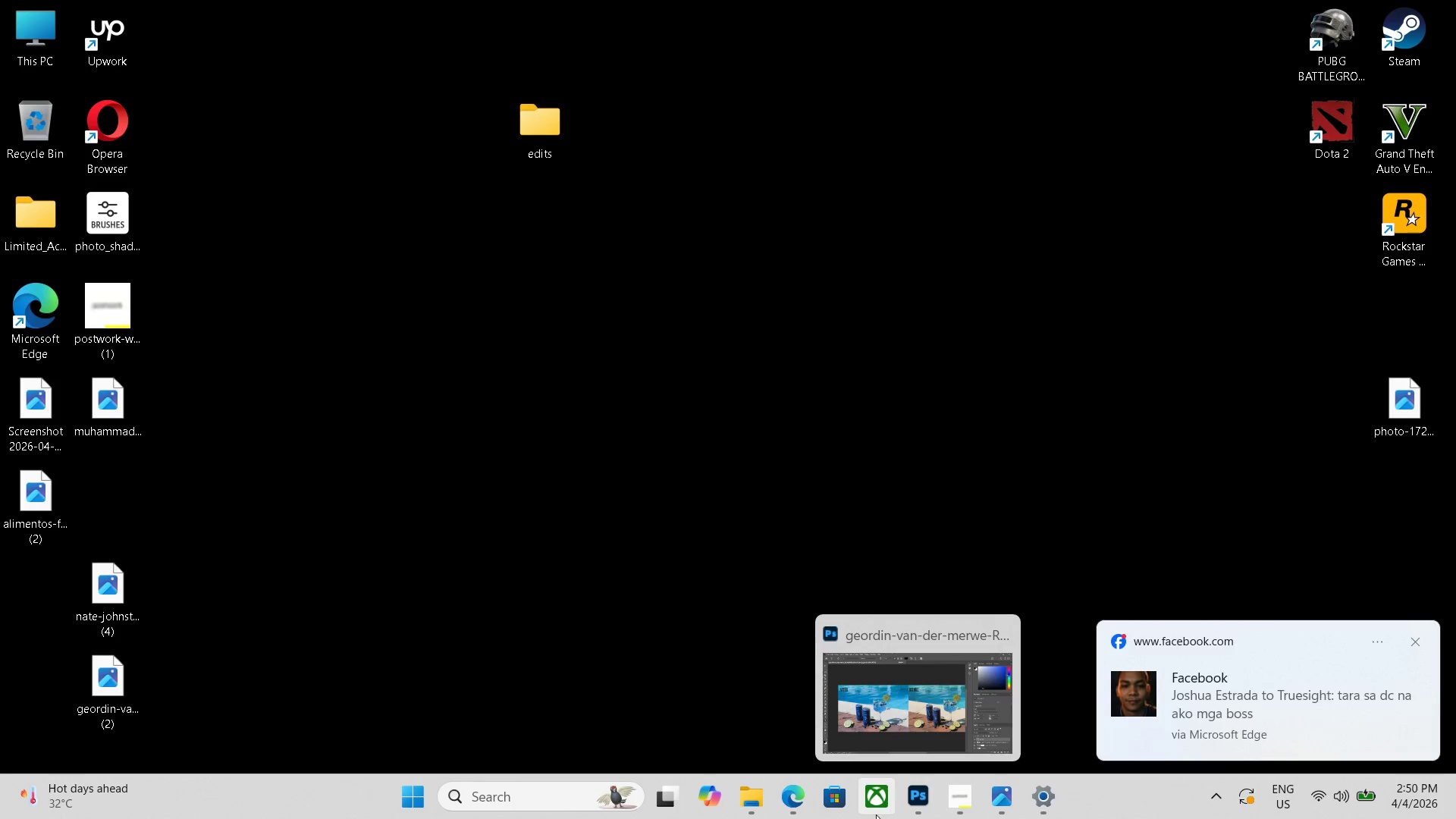 
left_click([777, 794])
 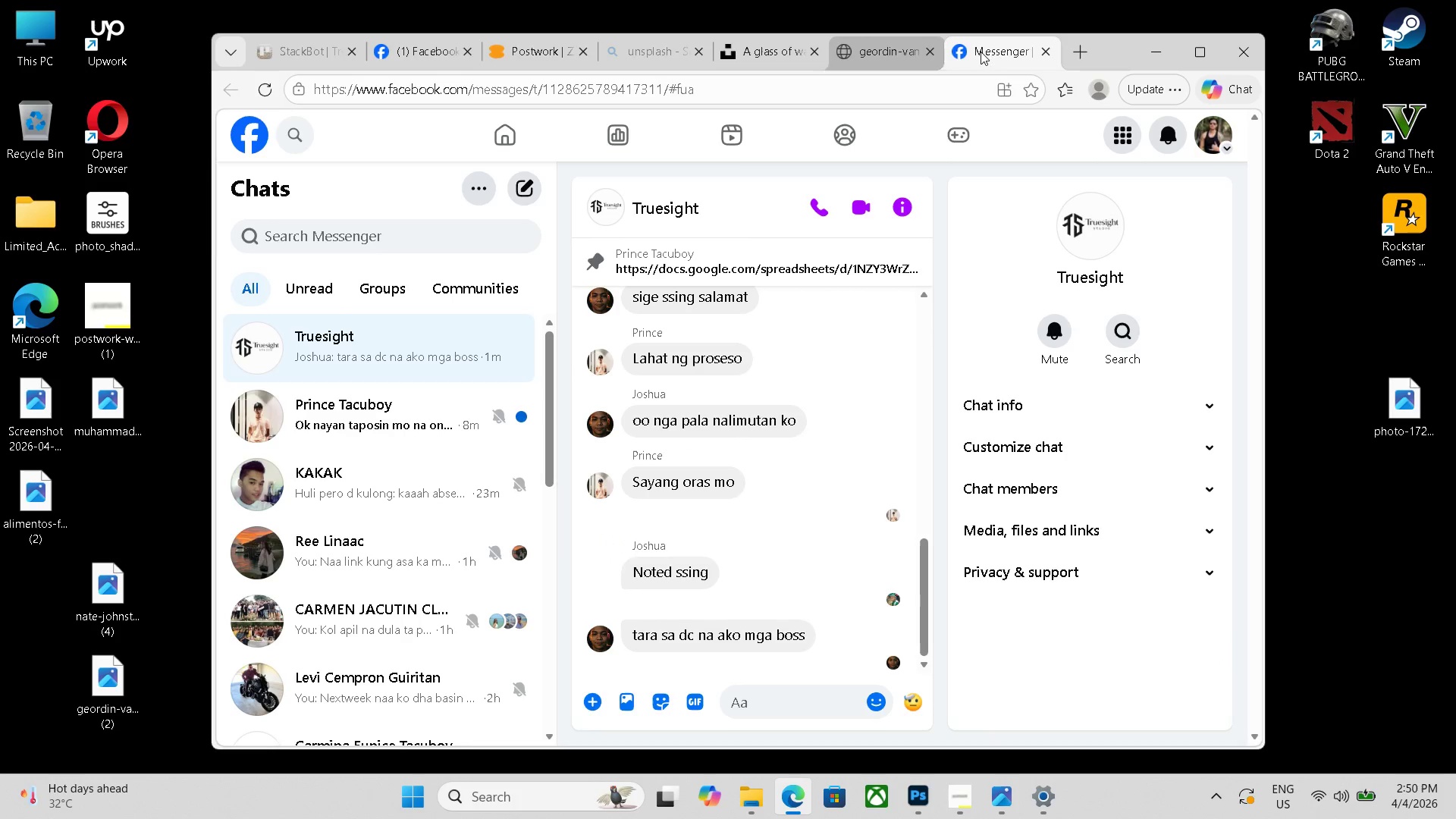 
left_click([925, 56])
 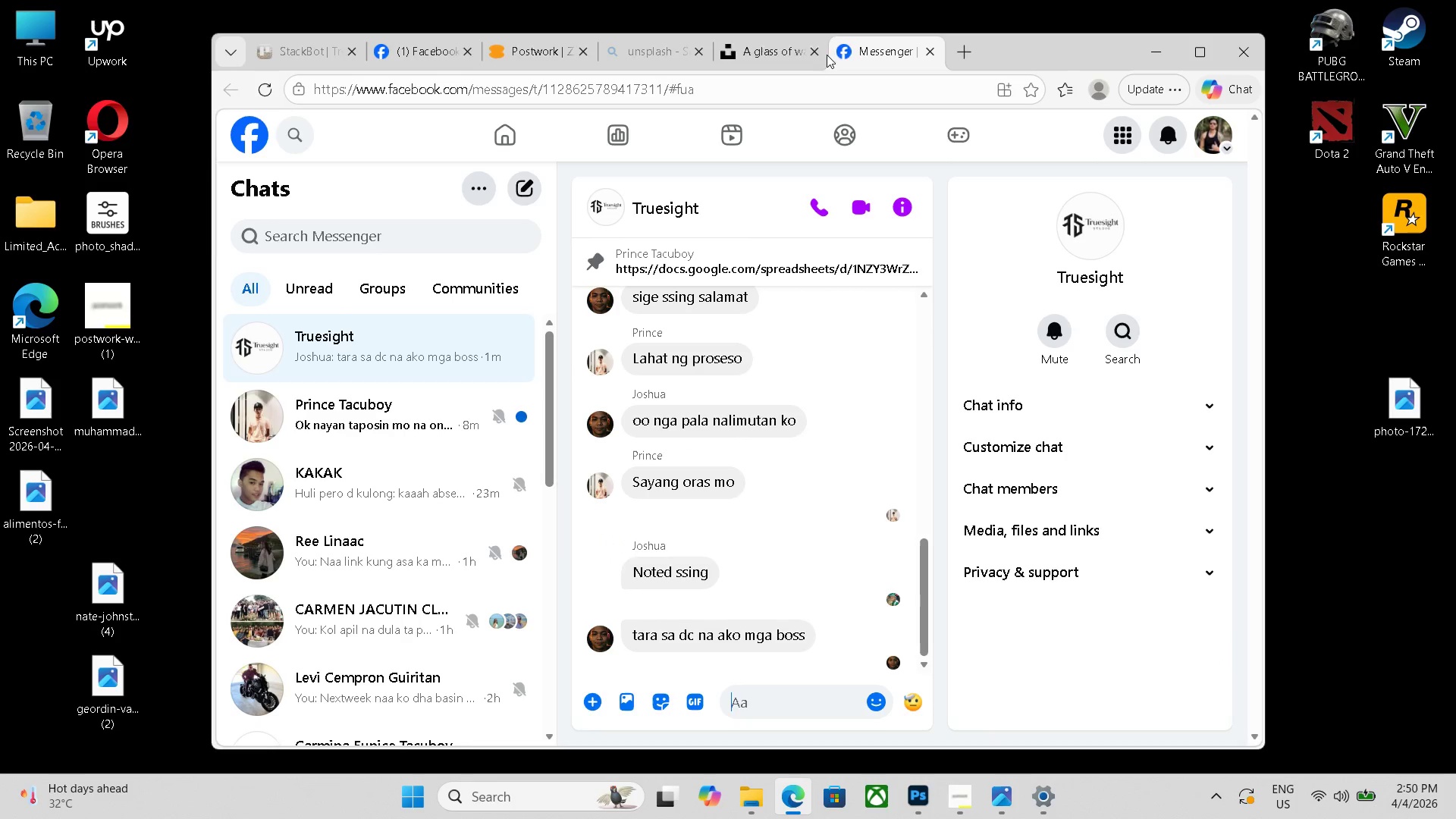 
left_click([800, 52])
 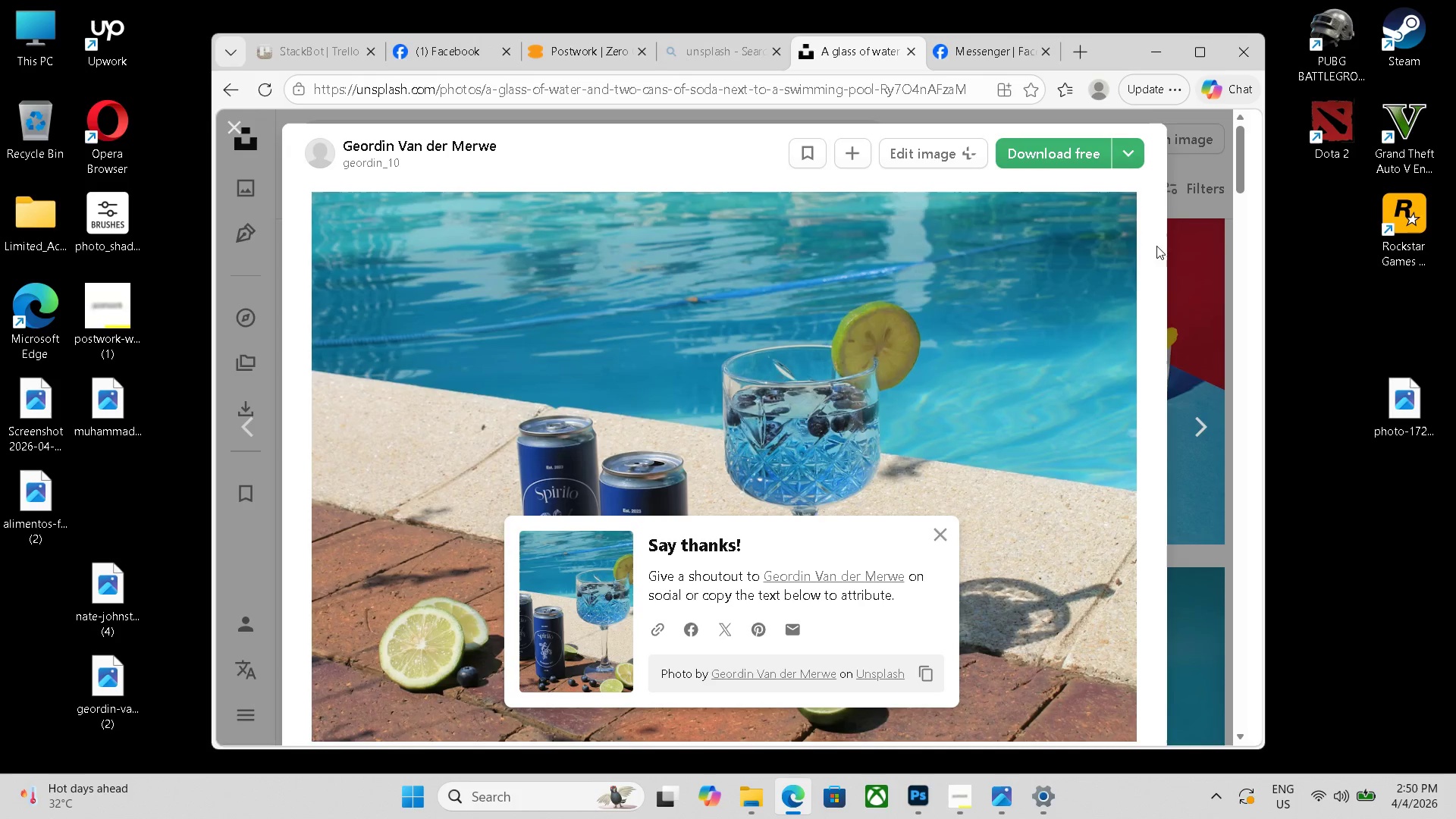 
left_click([1197, 258])
 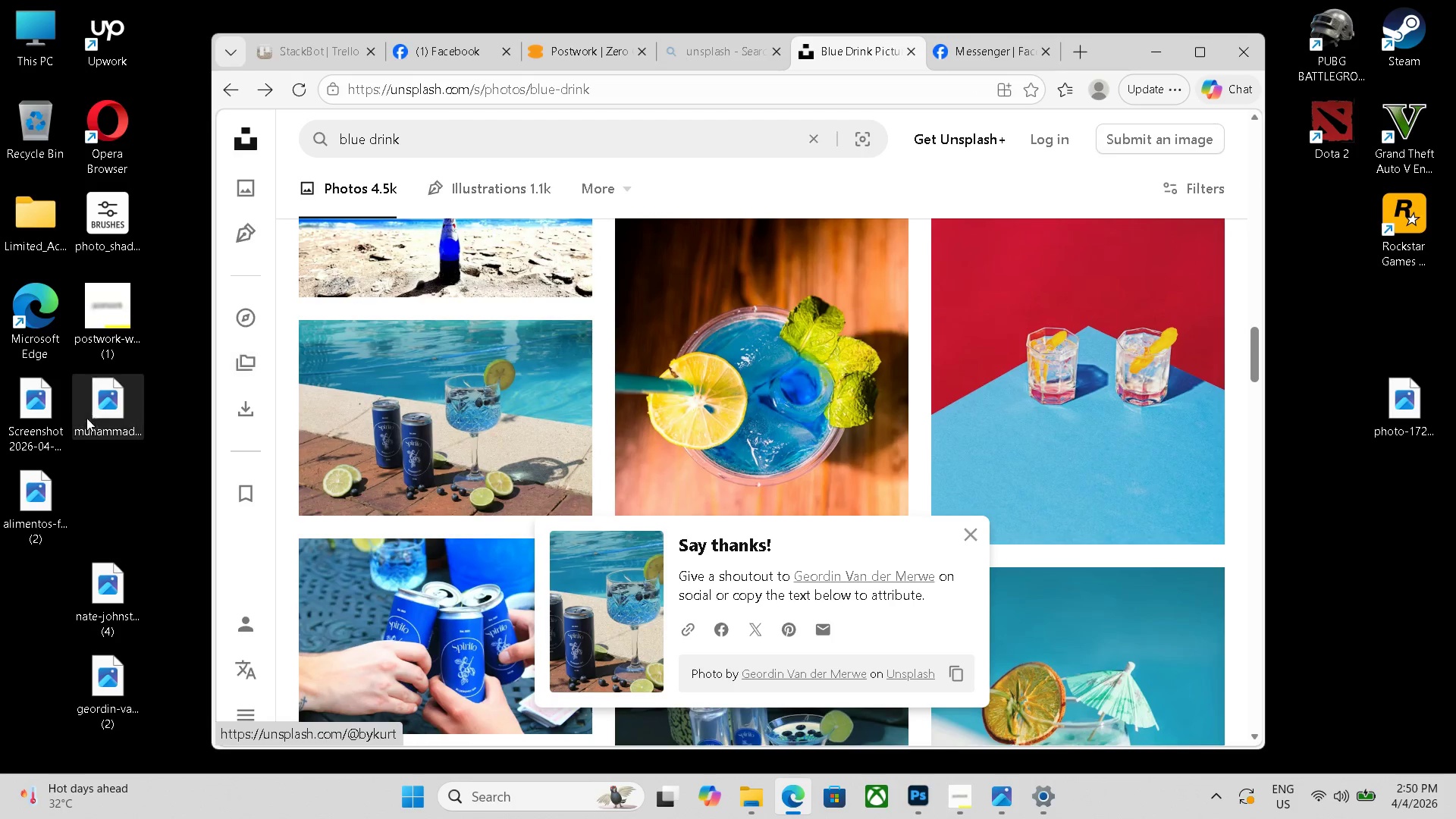 
left_click_drag(start_coordinate=[85, 598], to_coordinate=[21, 585])
 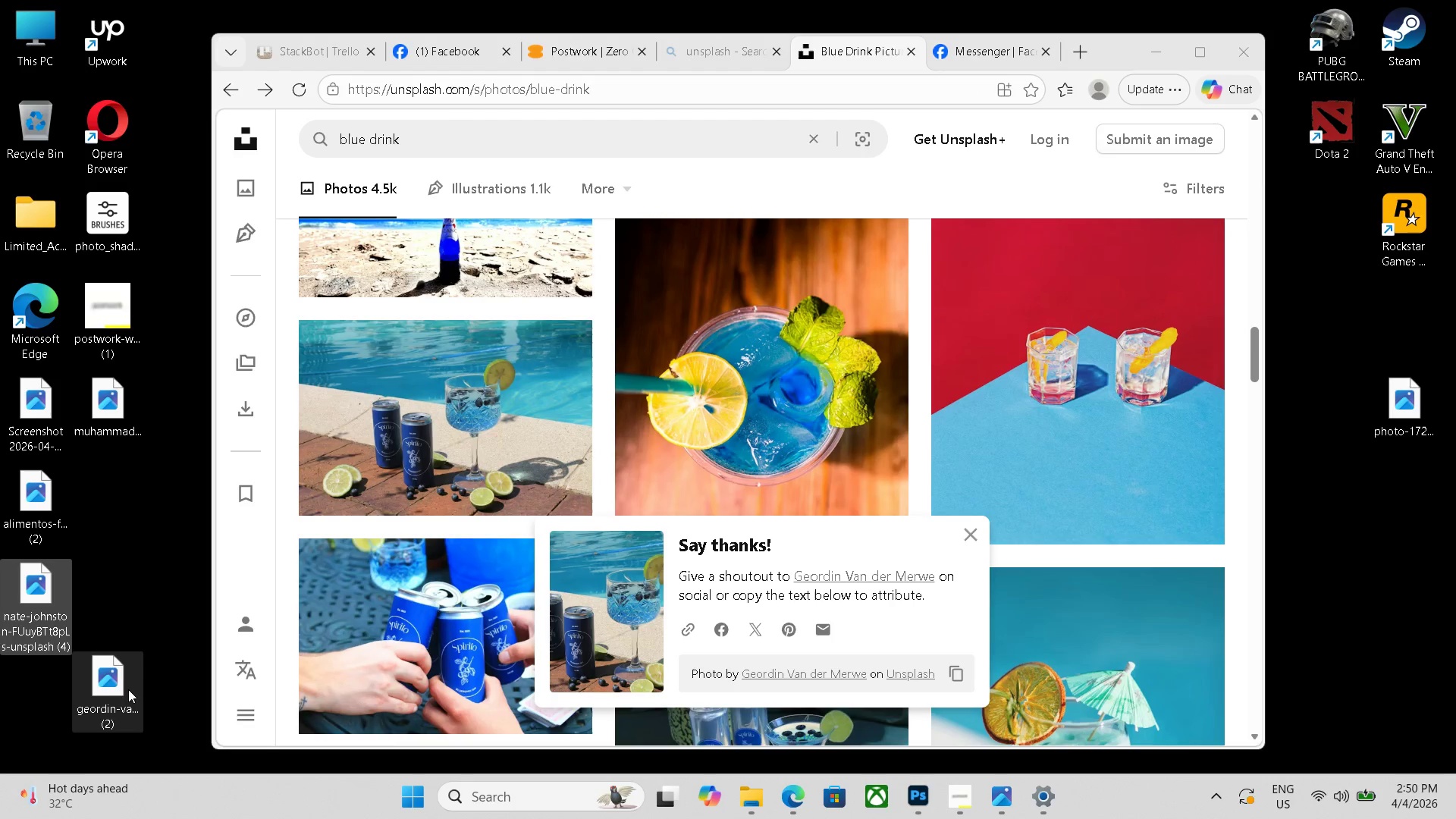 
left_click_drag(start_coordinate=[127, 693], to_coordinate=[127, 491])
 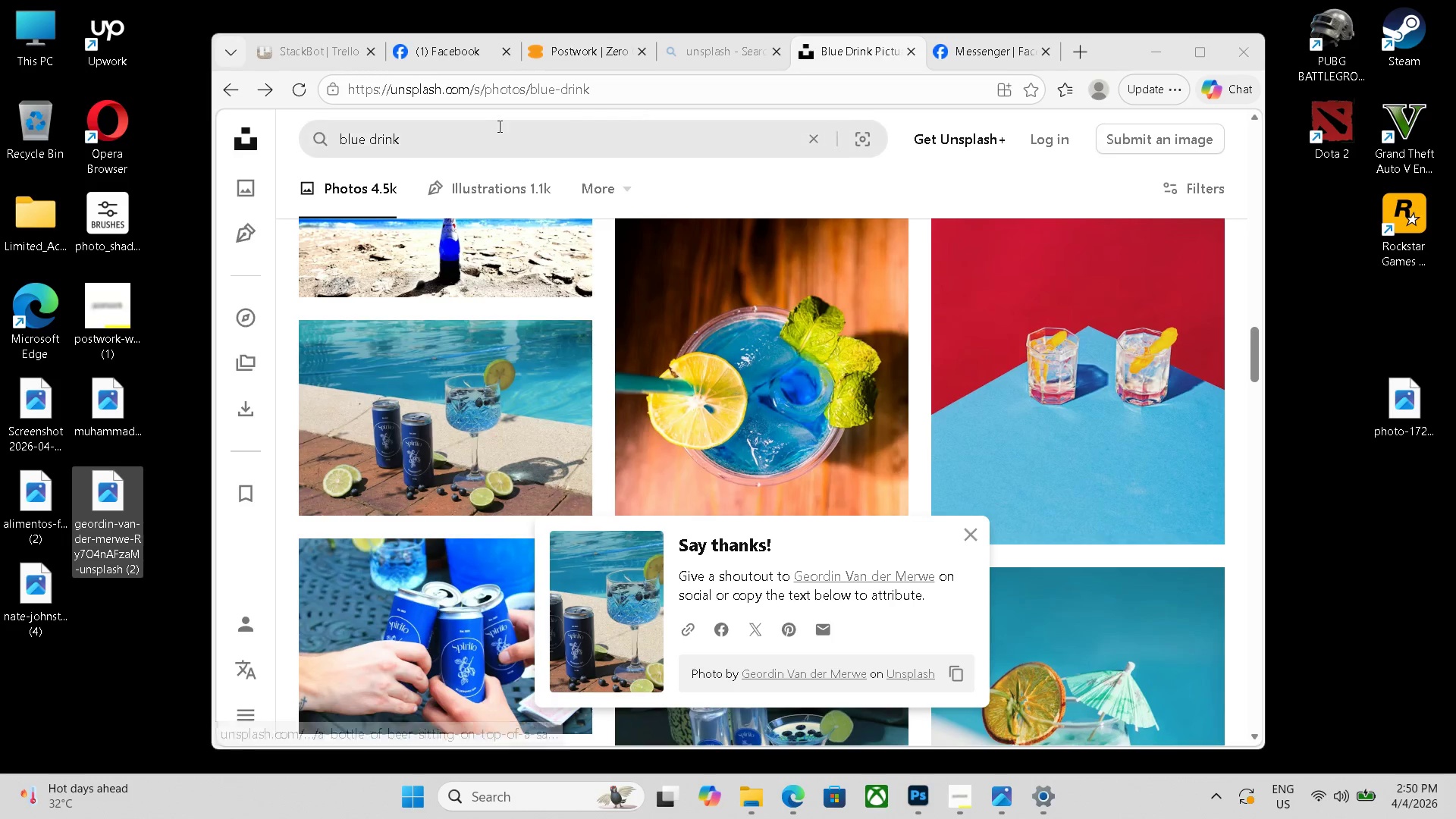 
double_click([466, 149])
 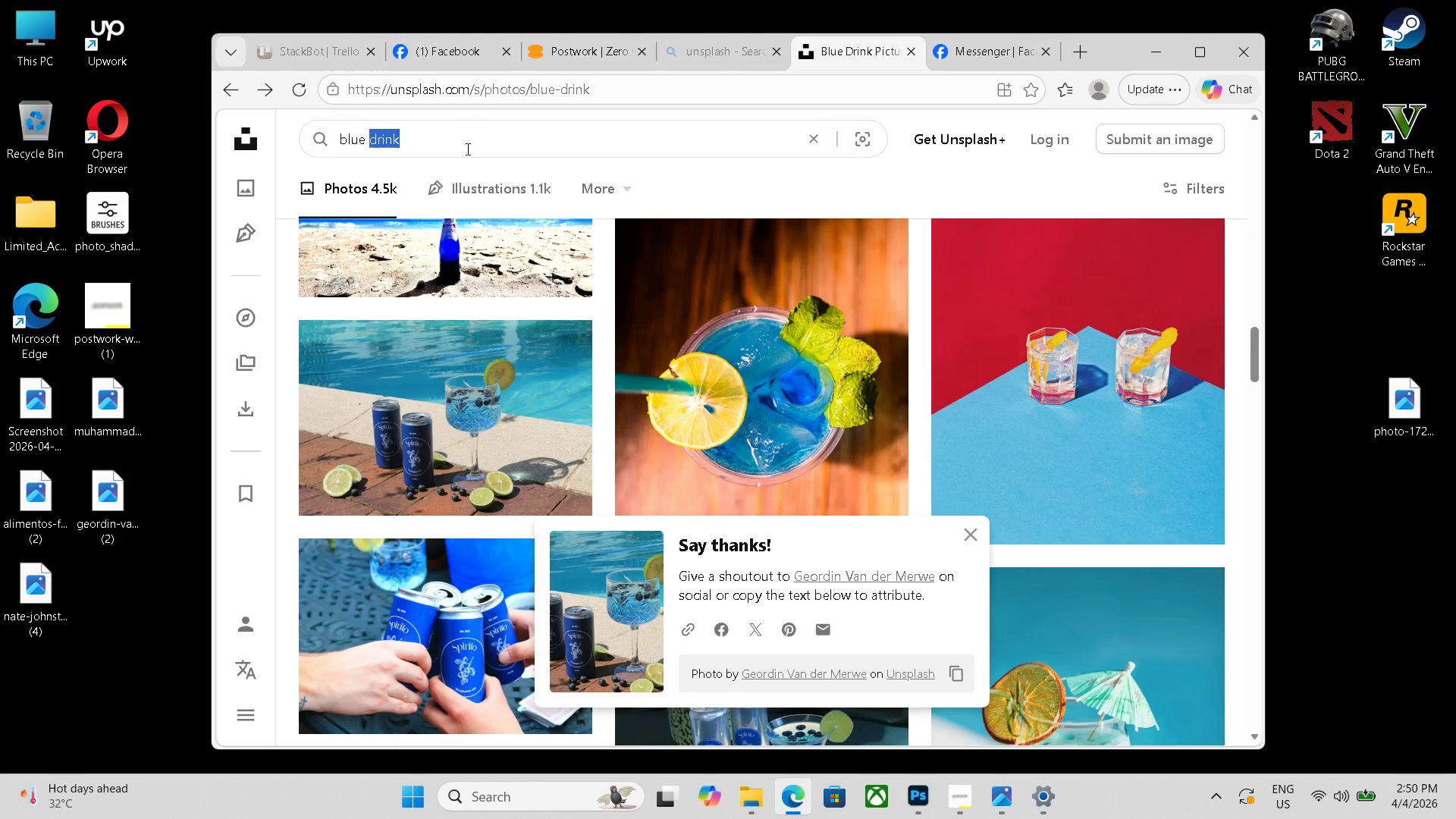 
triple_click([463, 151])
 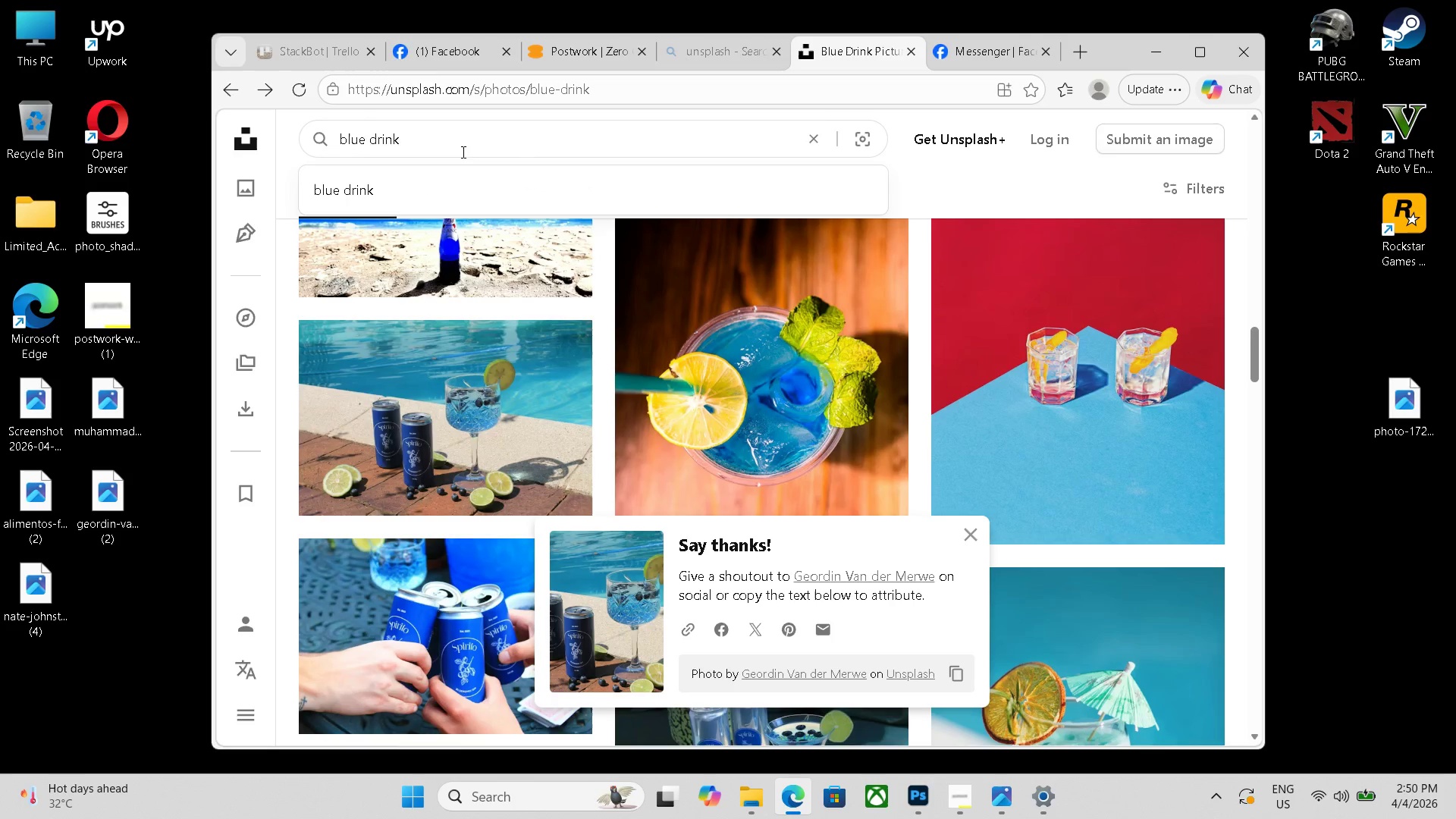 
double_click([462, 152])
 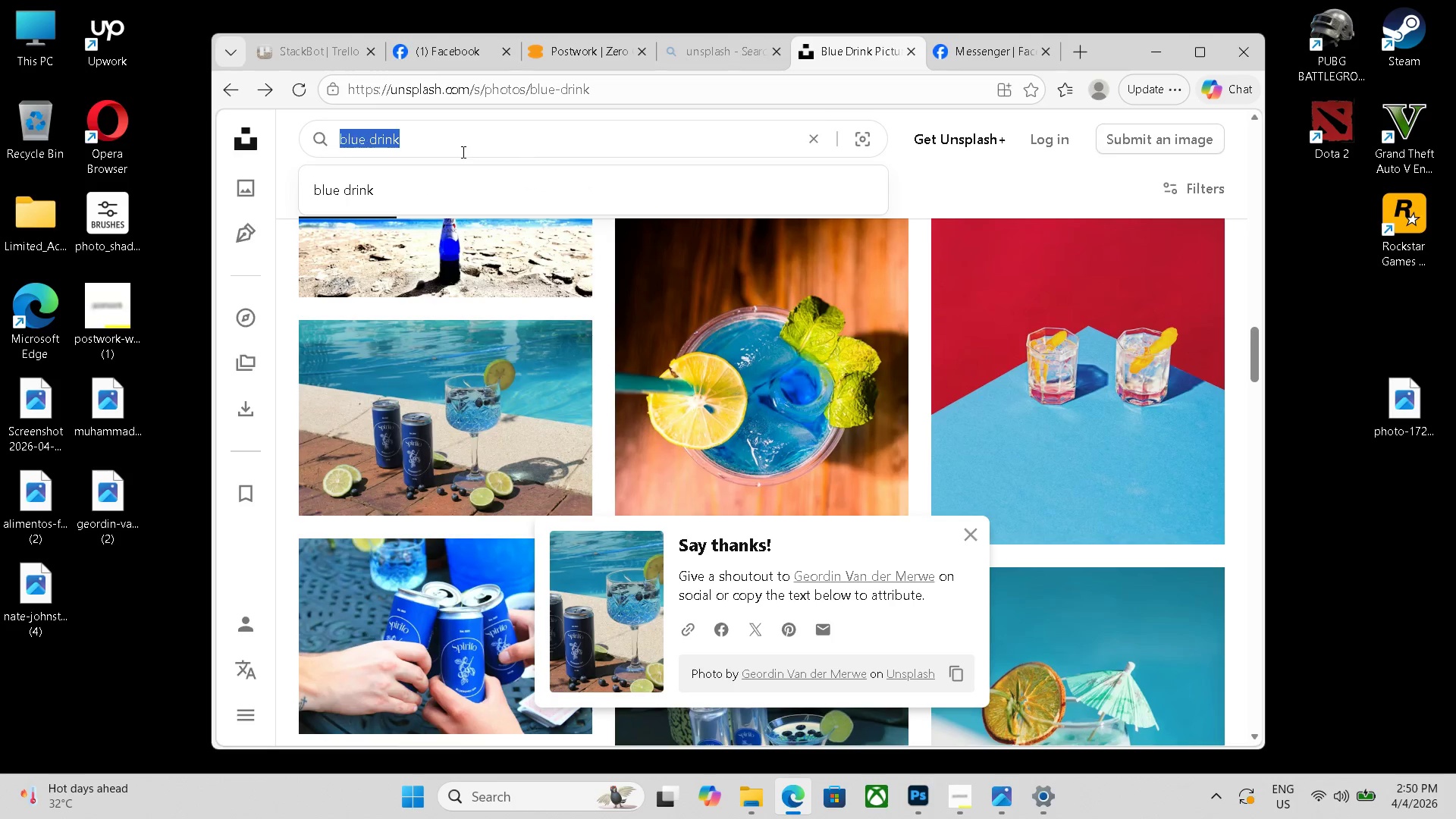 
triple_click([462, 152])
 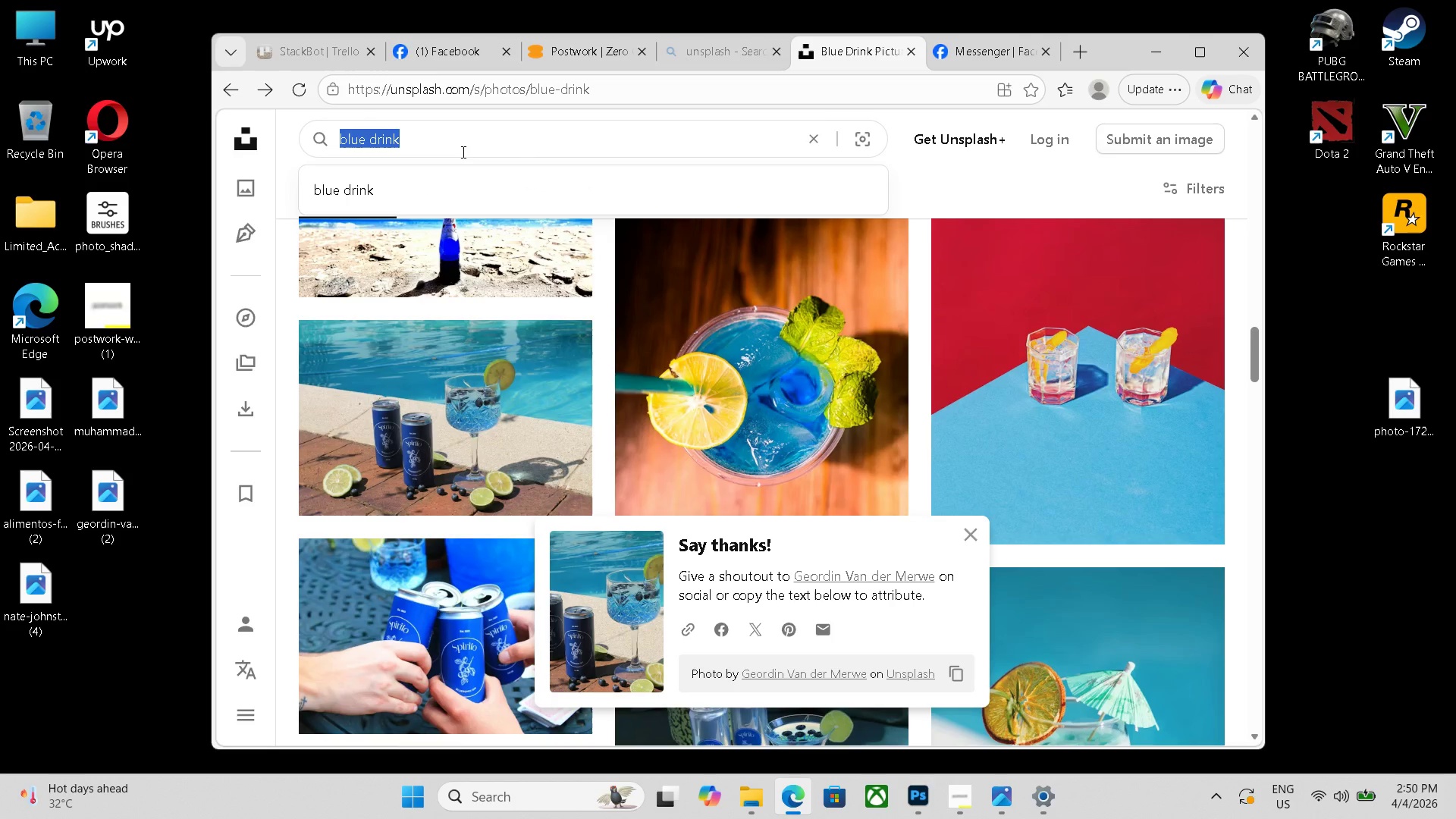 
triple_click([462, 152])
 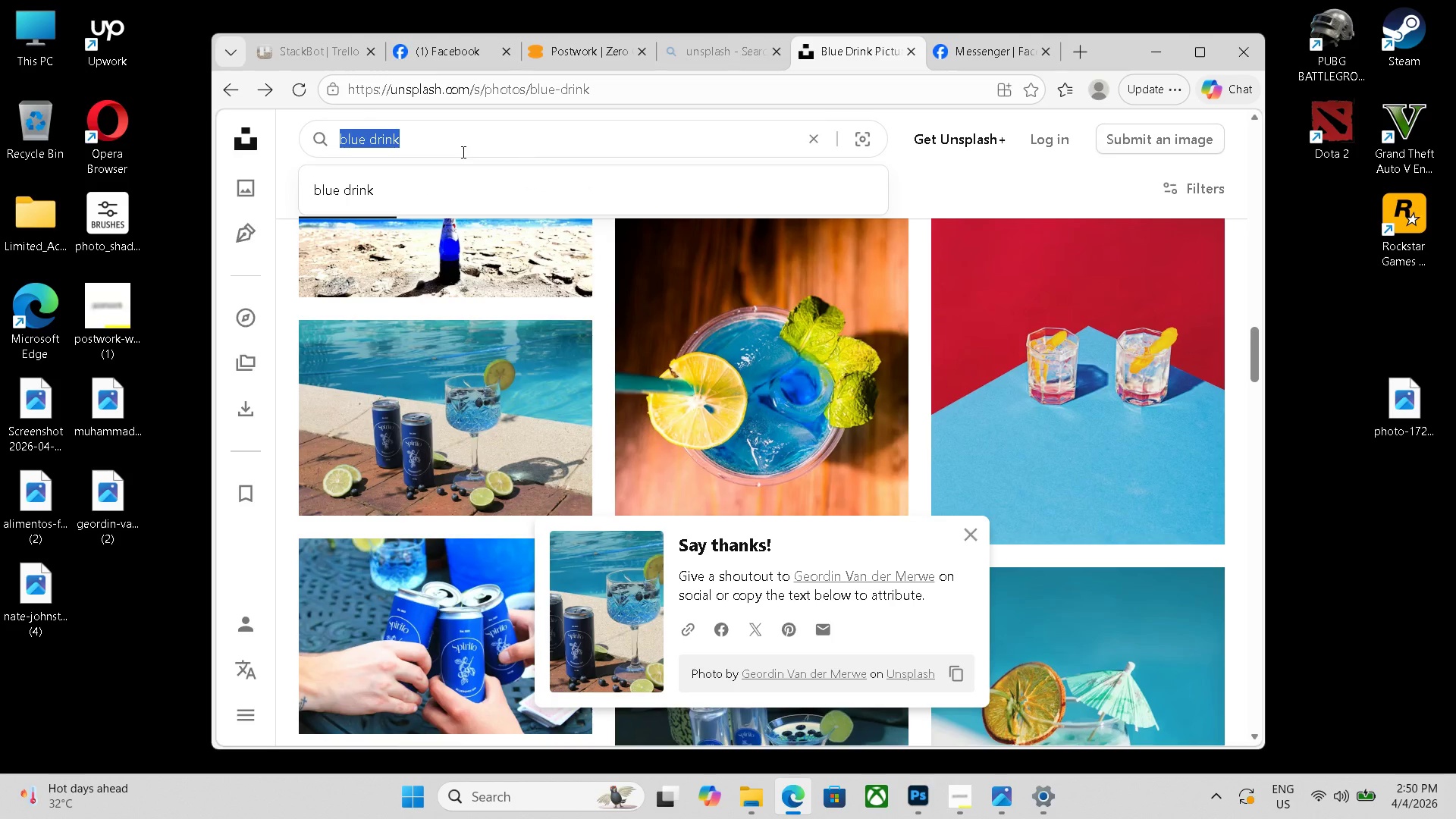 
type(milky drink)
 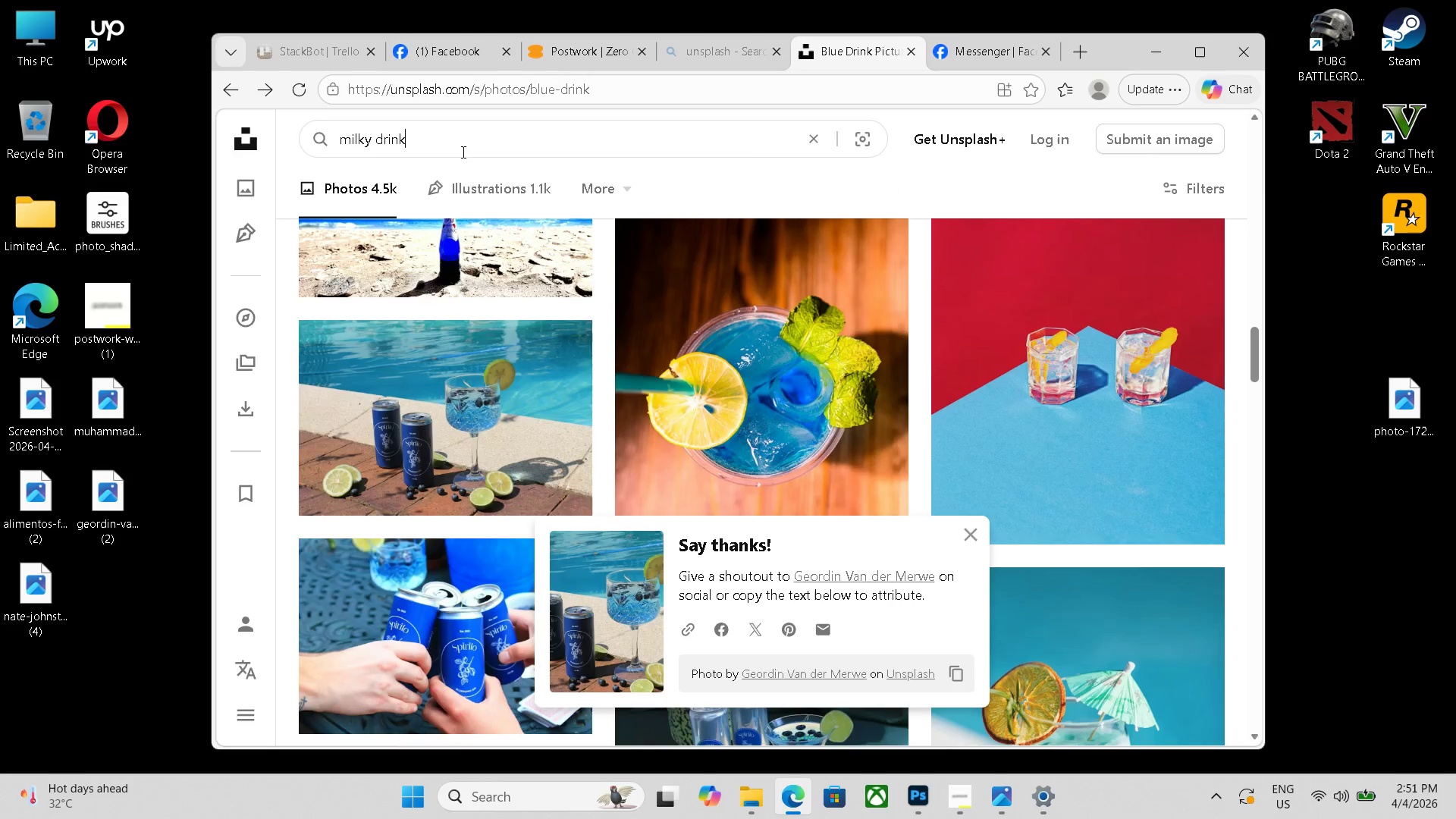 
key(Enter)
 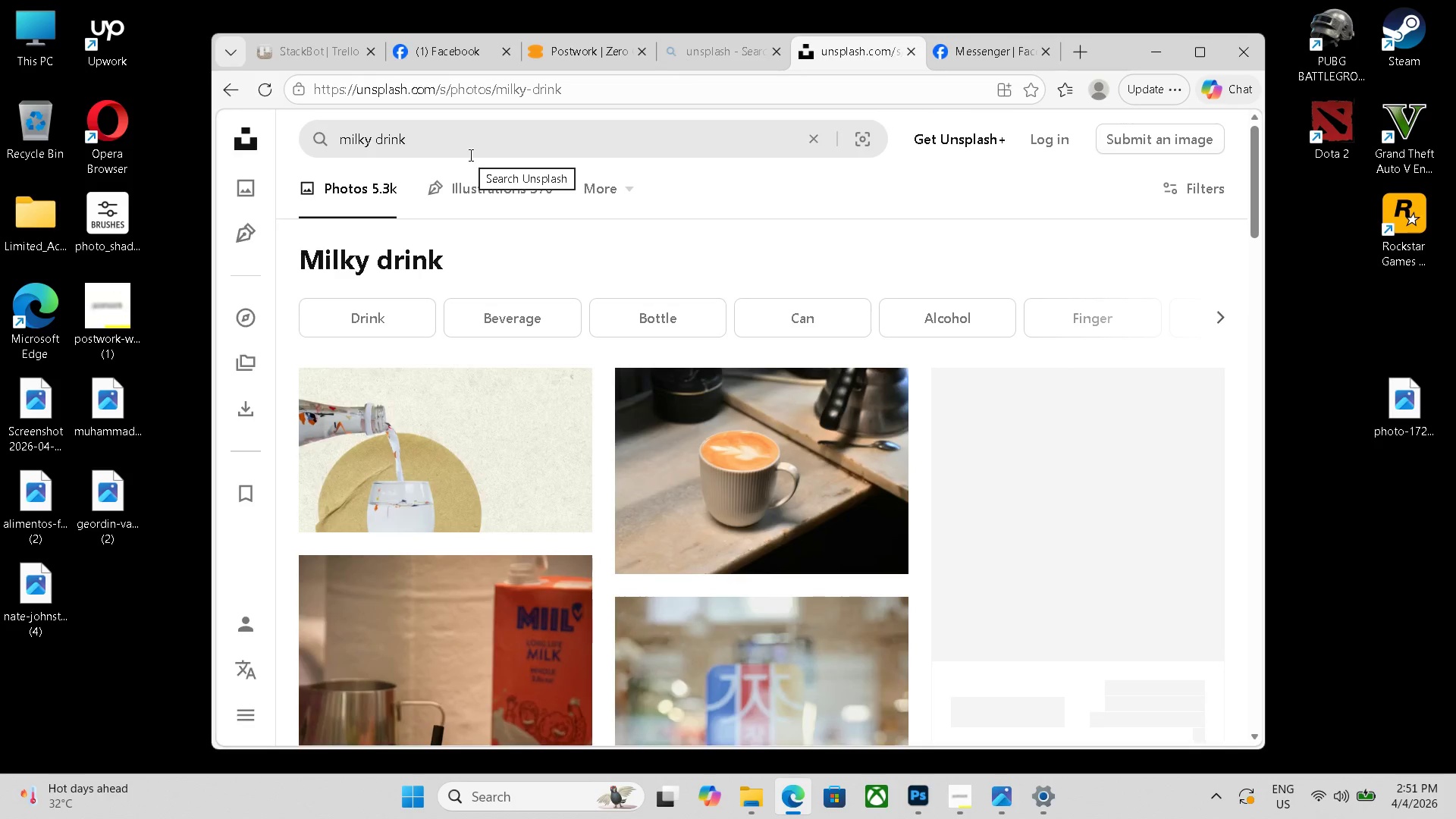 
scroll: coordinate [764, 635], scroll_direction: down, amount: 15.0
 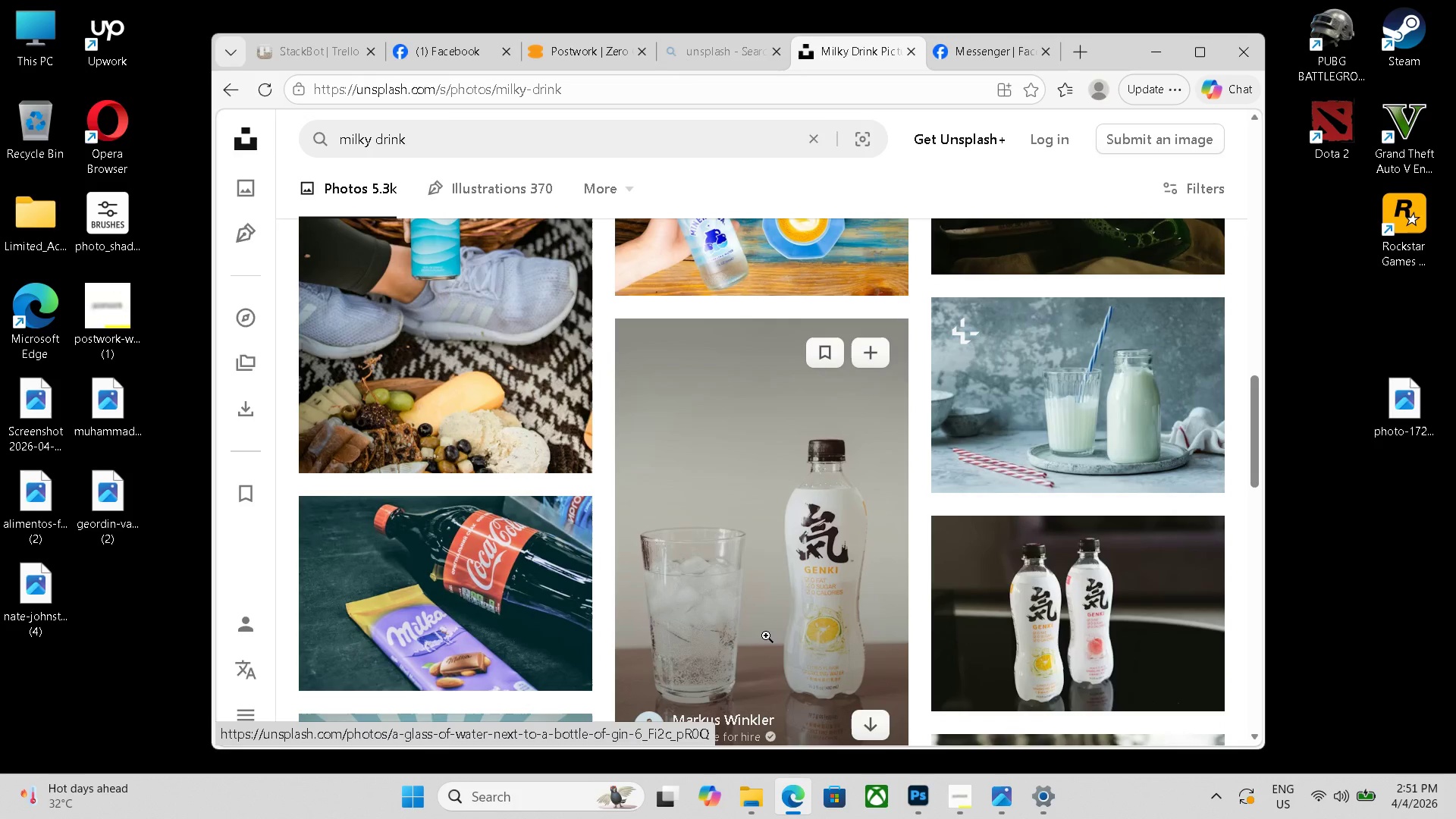 
wait(9.61)
 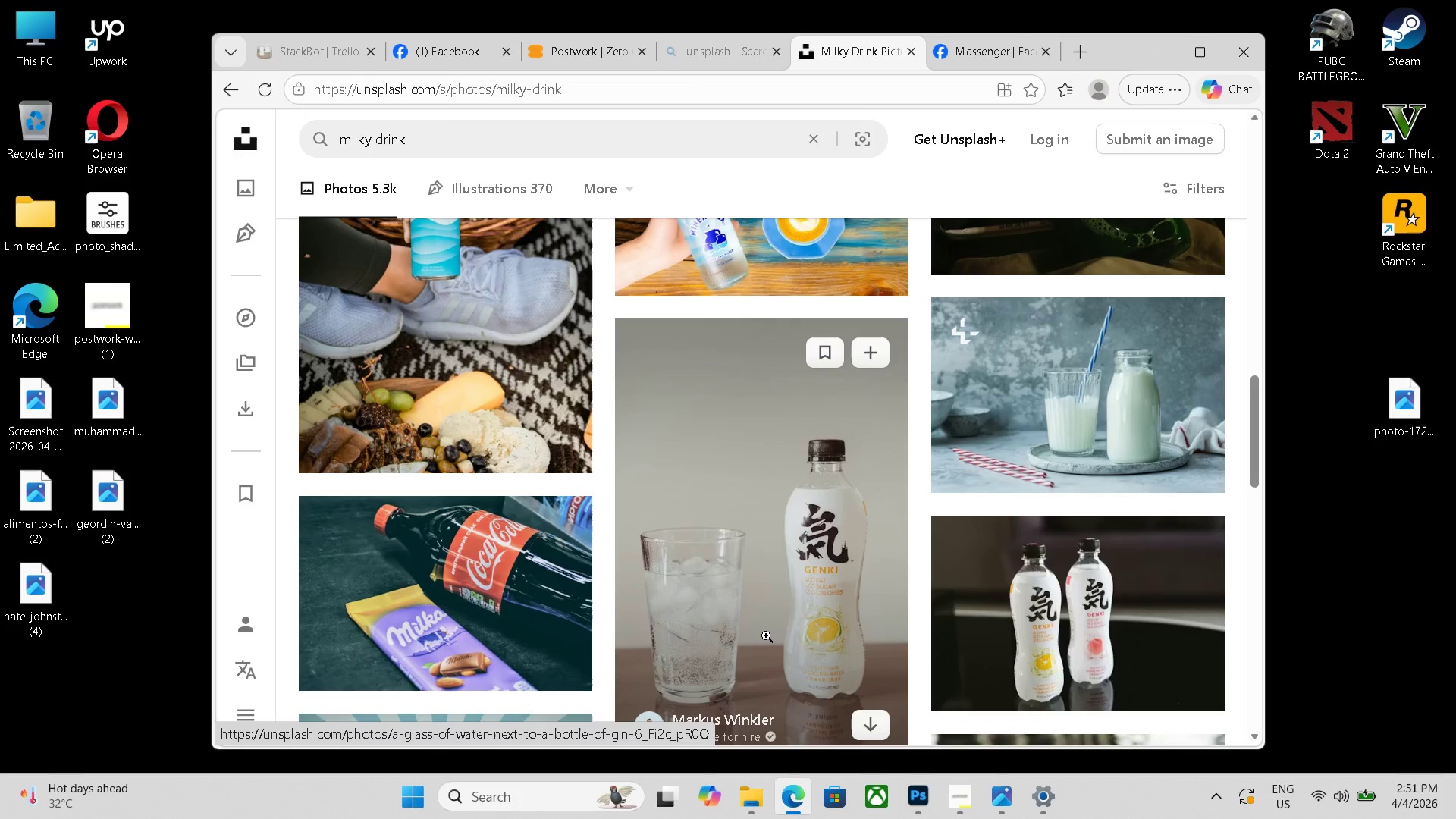 
scroll: coordinate [949, 614], scroll_direction: down, amount: 10.0
 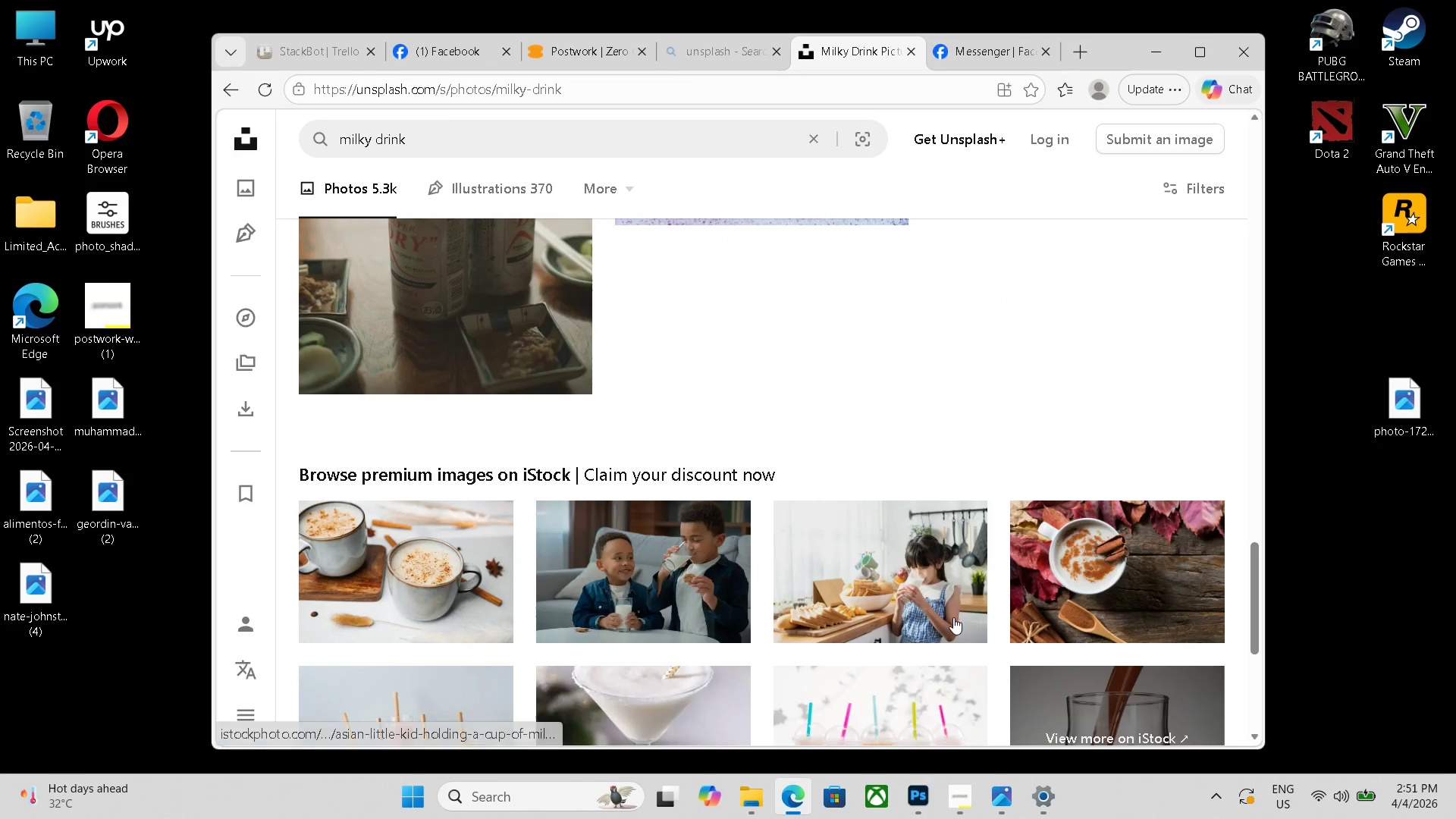 
scroll: coordinate [949, 644], scroll_direction: up, amount: 12.0
 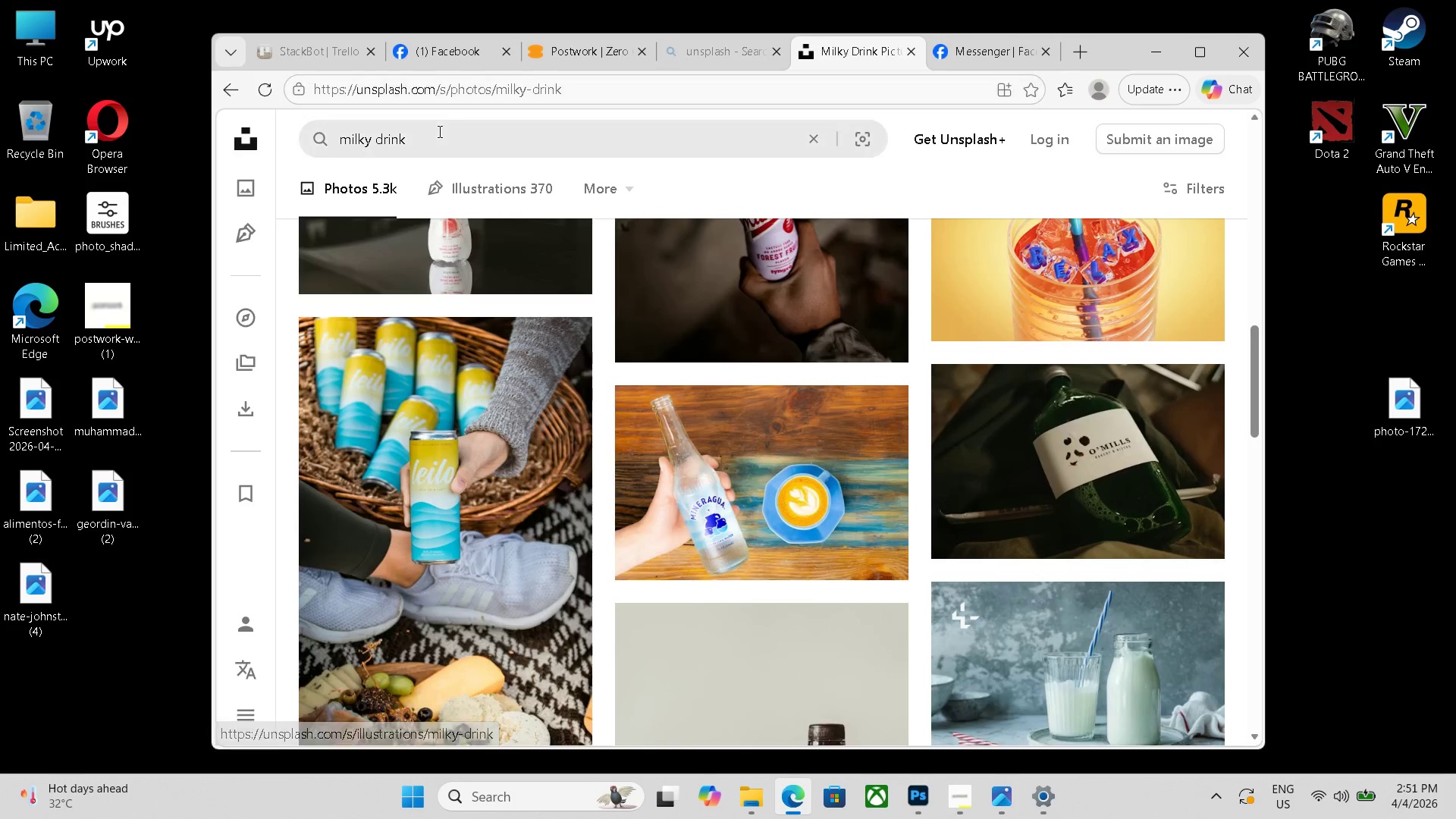 
double_click([438, 131])
 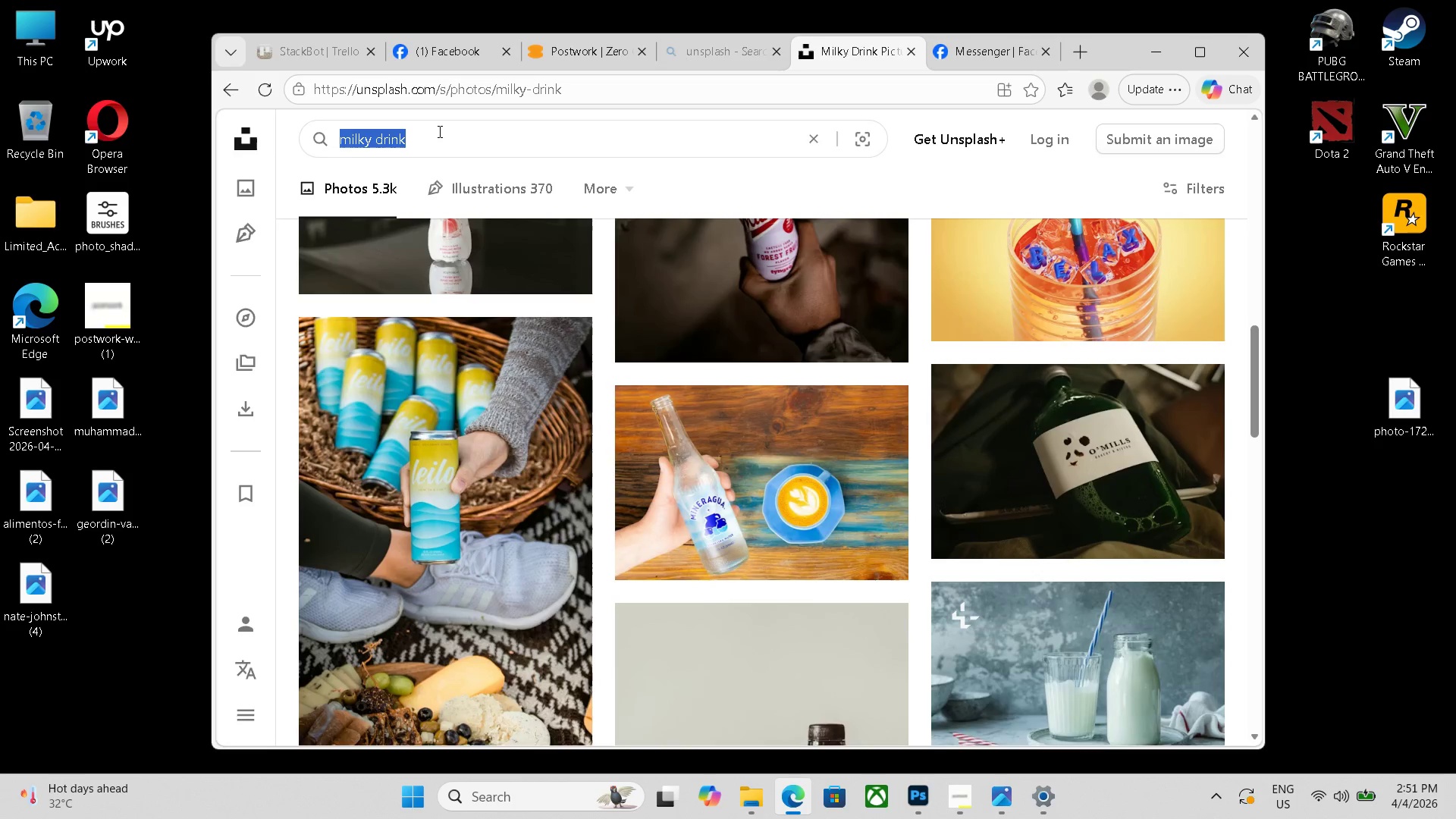 
triple_click([438, 131])
 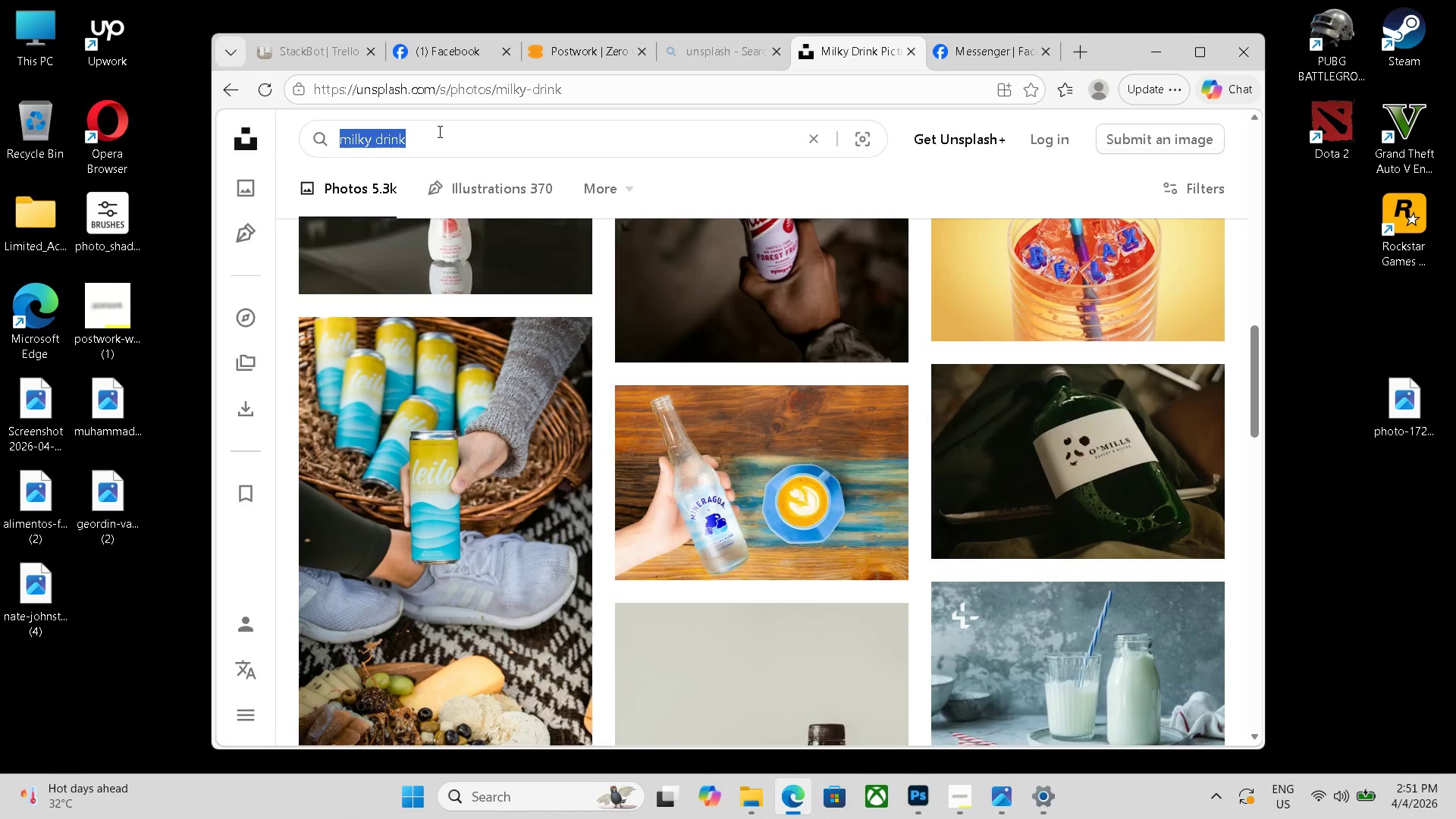 
type(neutral drinl)
 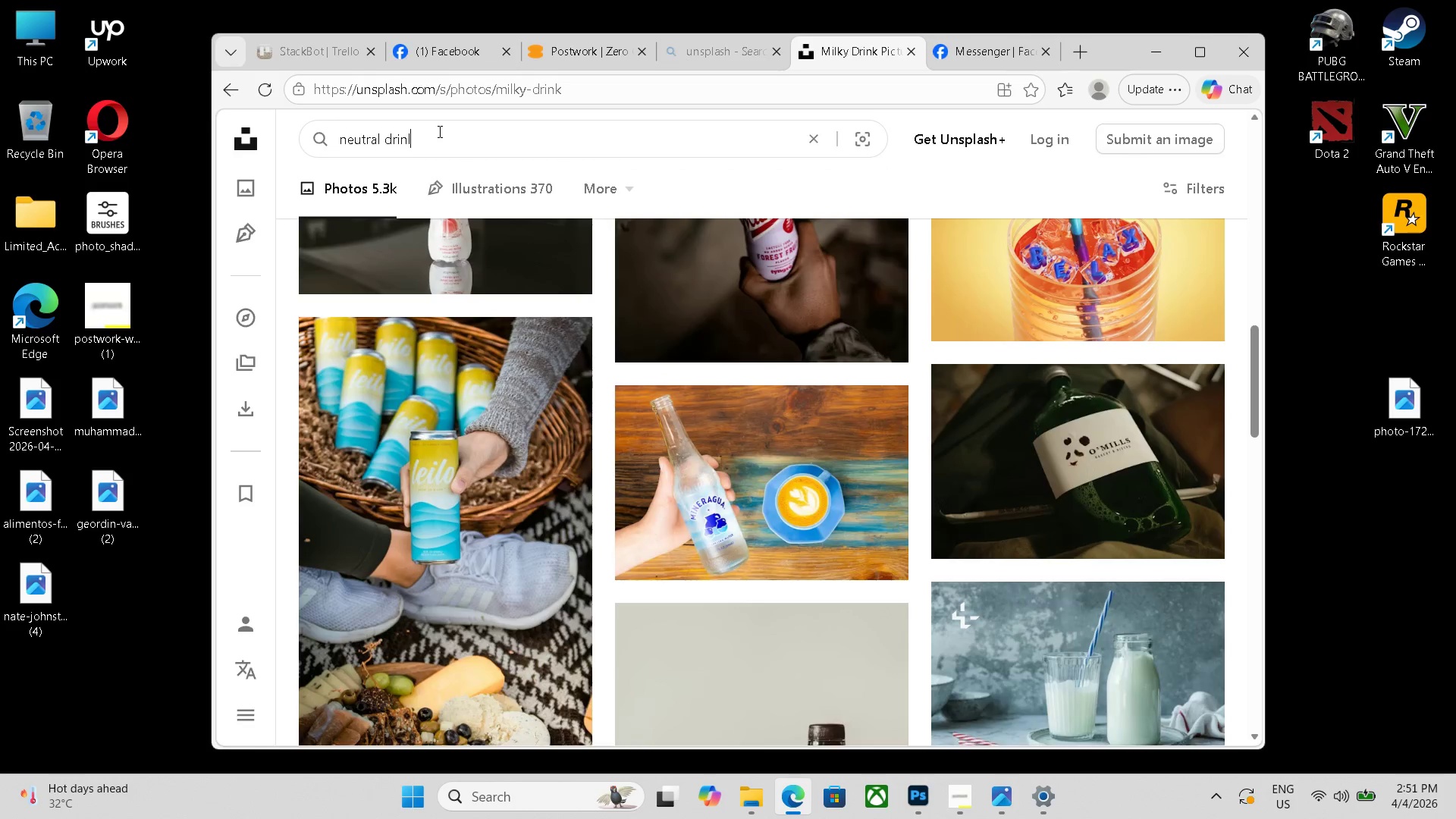 
key(Enter)
 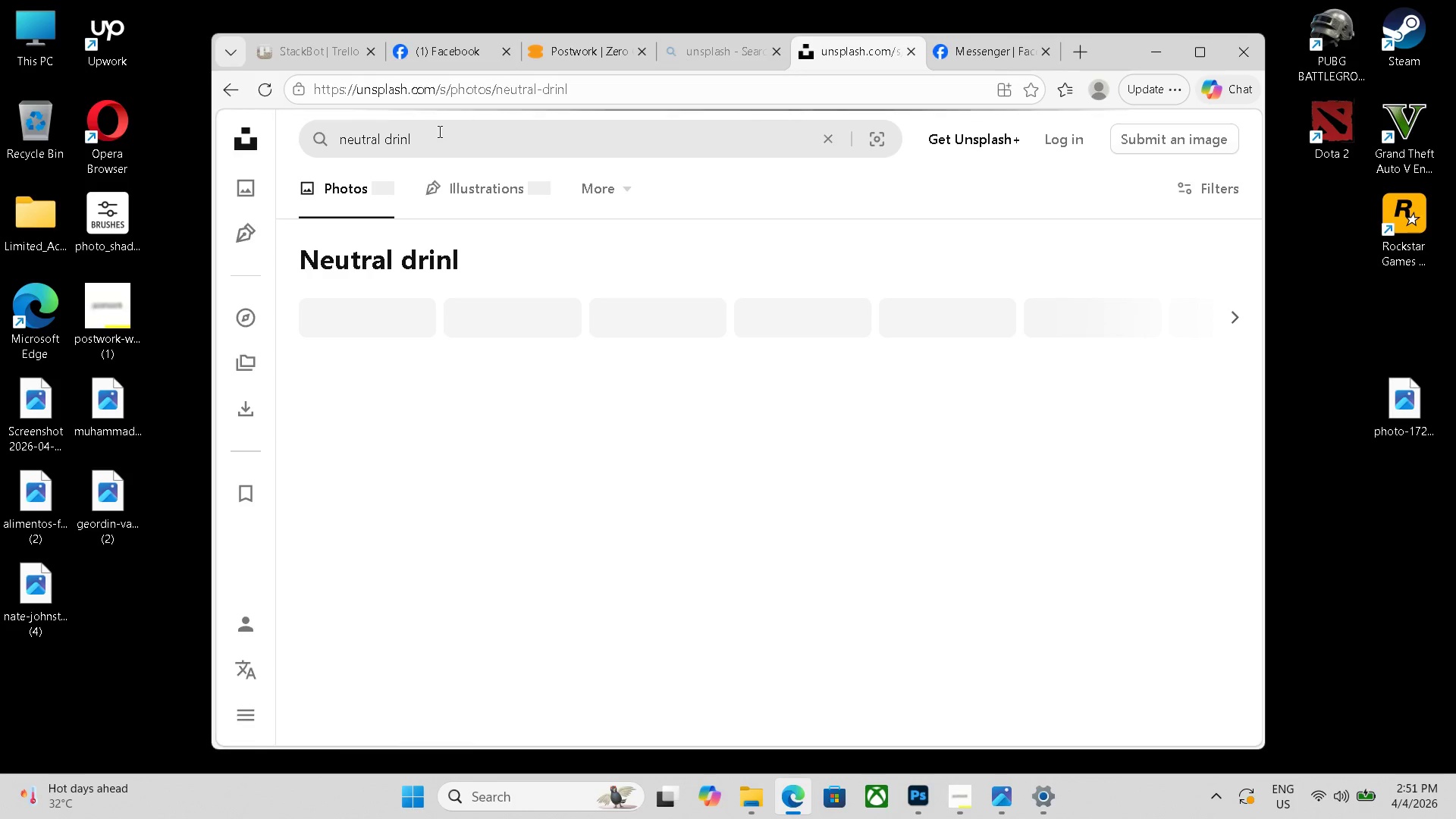 
left_click([438, 131])
 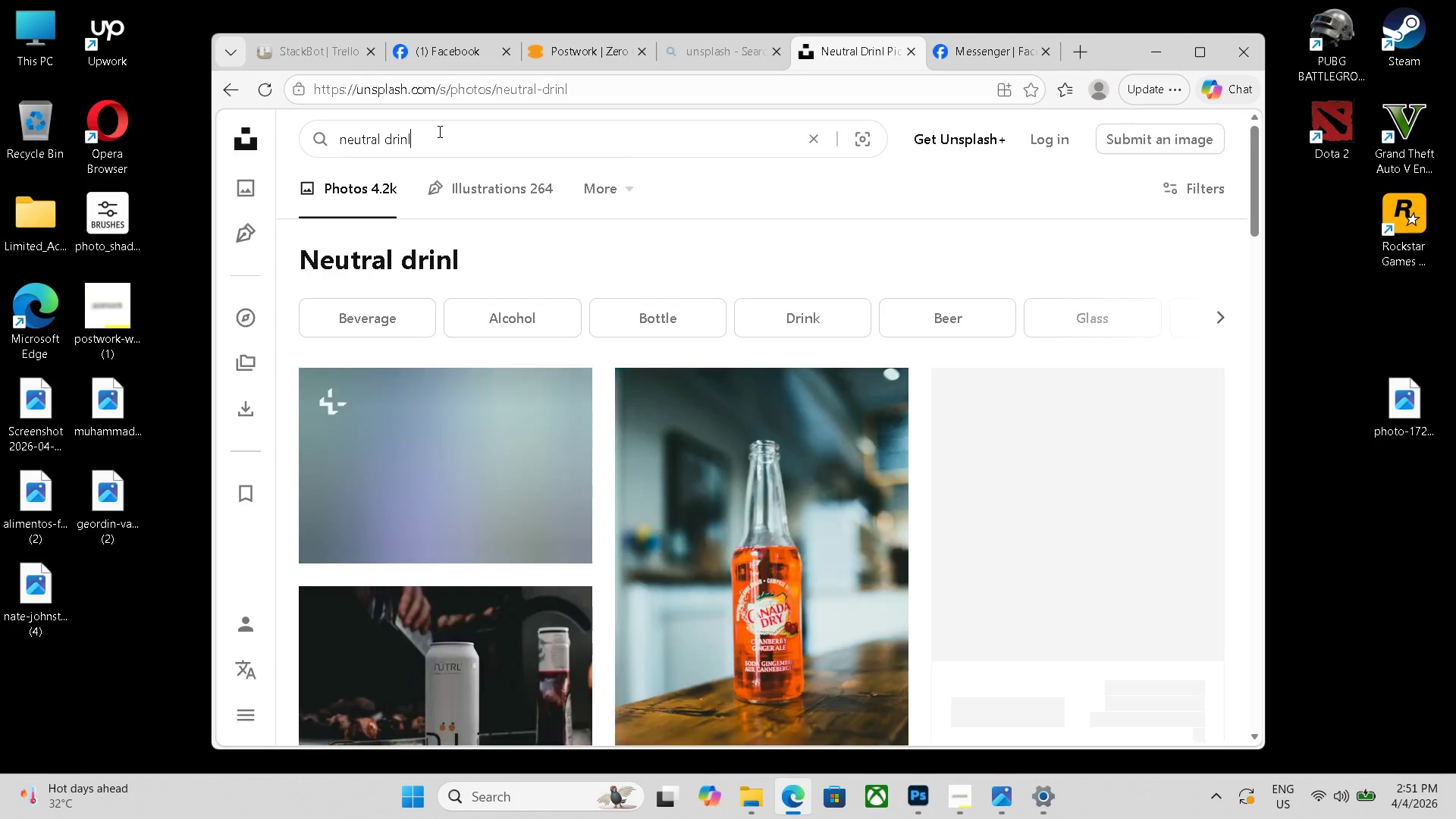 
key(Backspace)
 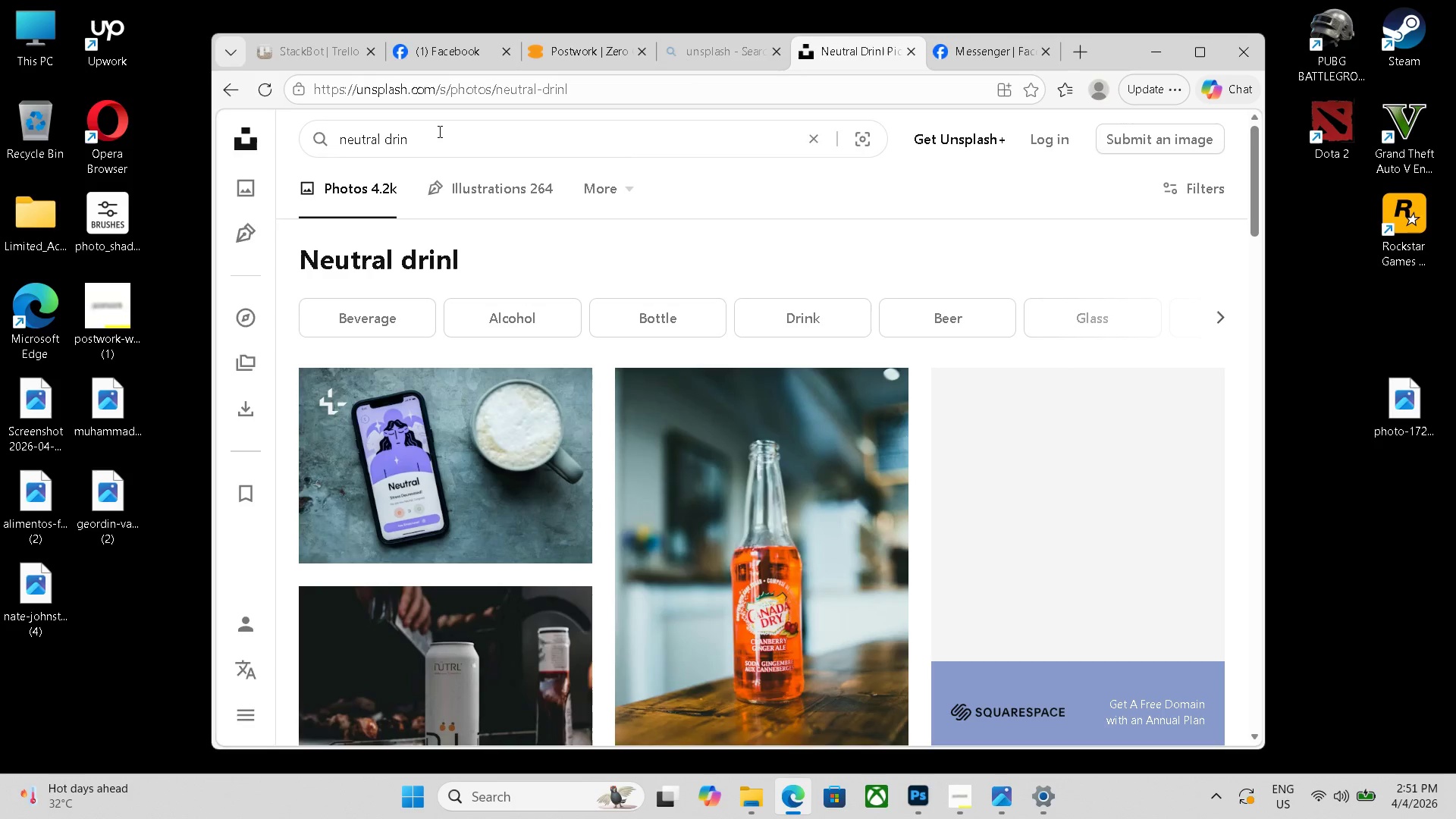 
key(K)
 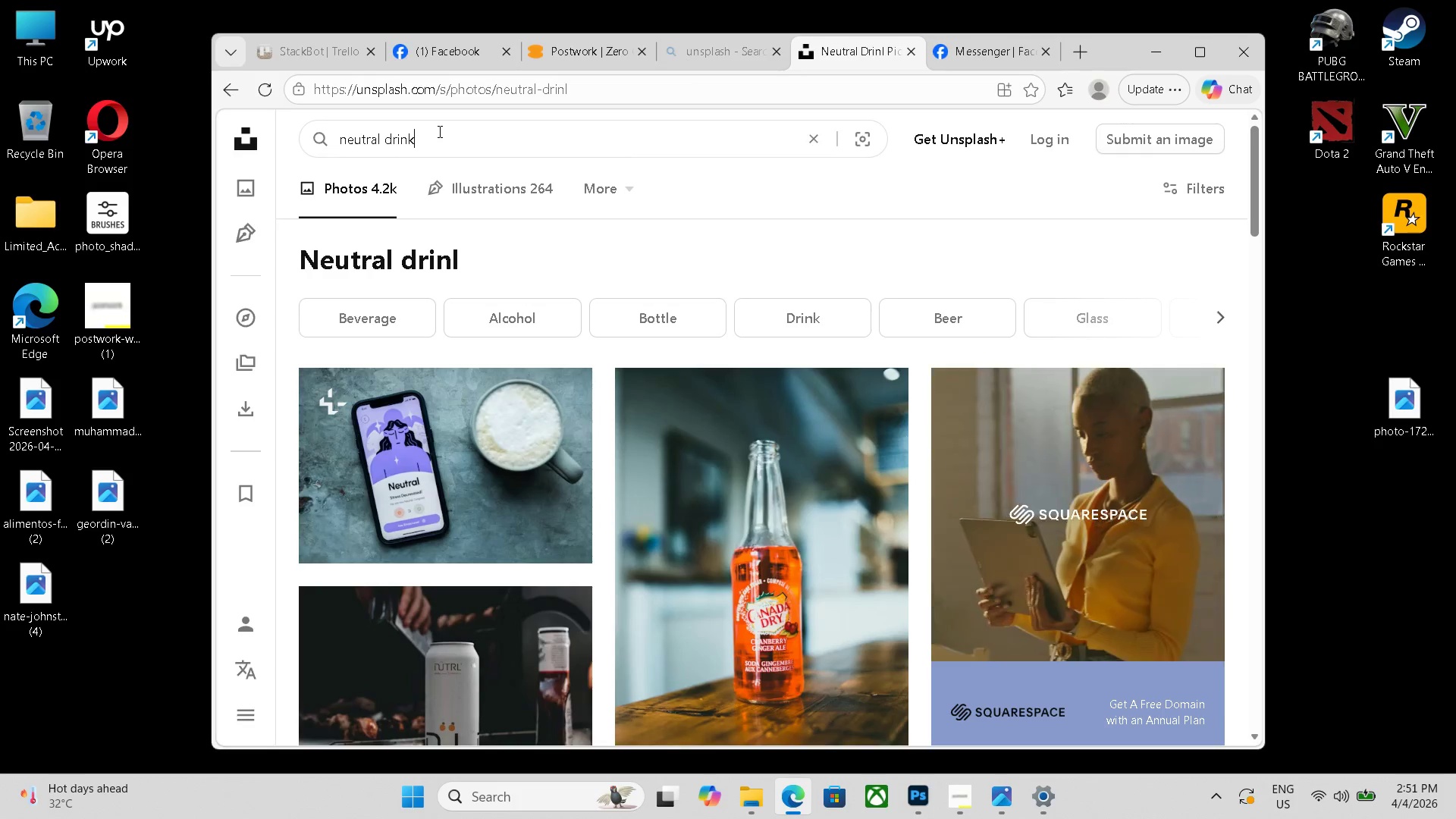 
key(Enter)
 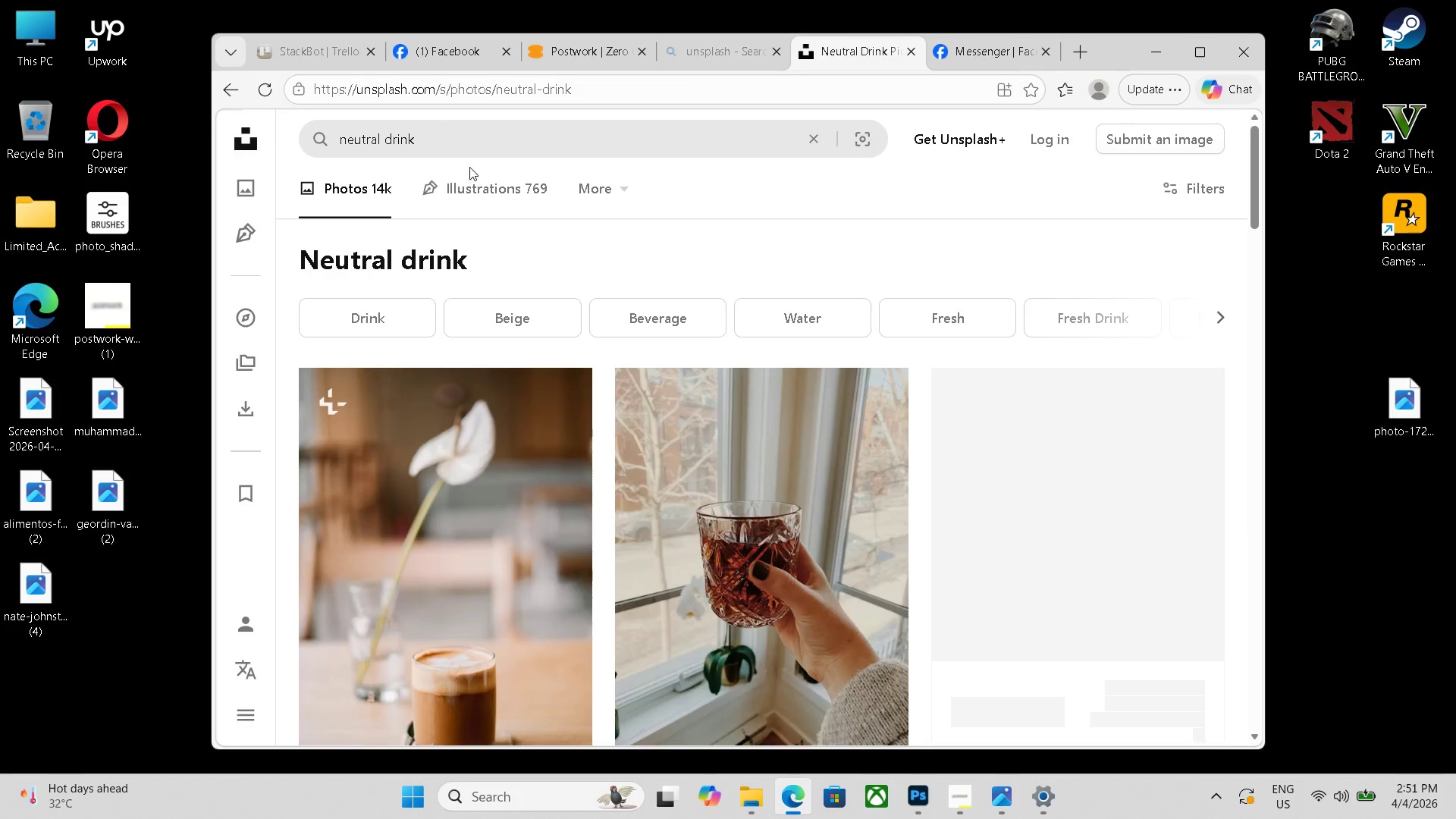 
scroll: coordinate [573, 347], scroll_direction: down, amount: 7.0
 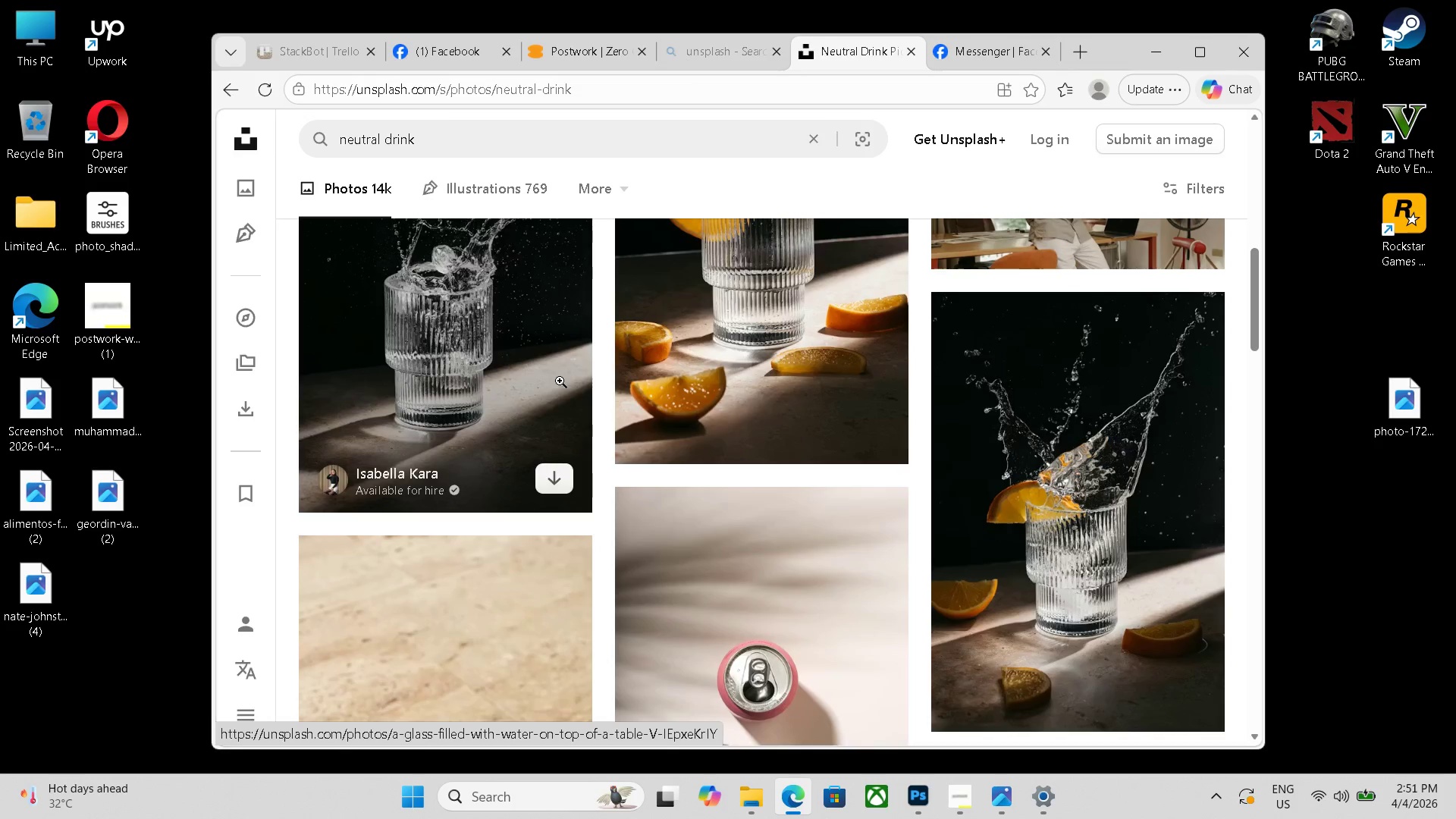 
scroll: coordinate [560, 399], scroll_direction: none, amount: 0.0
 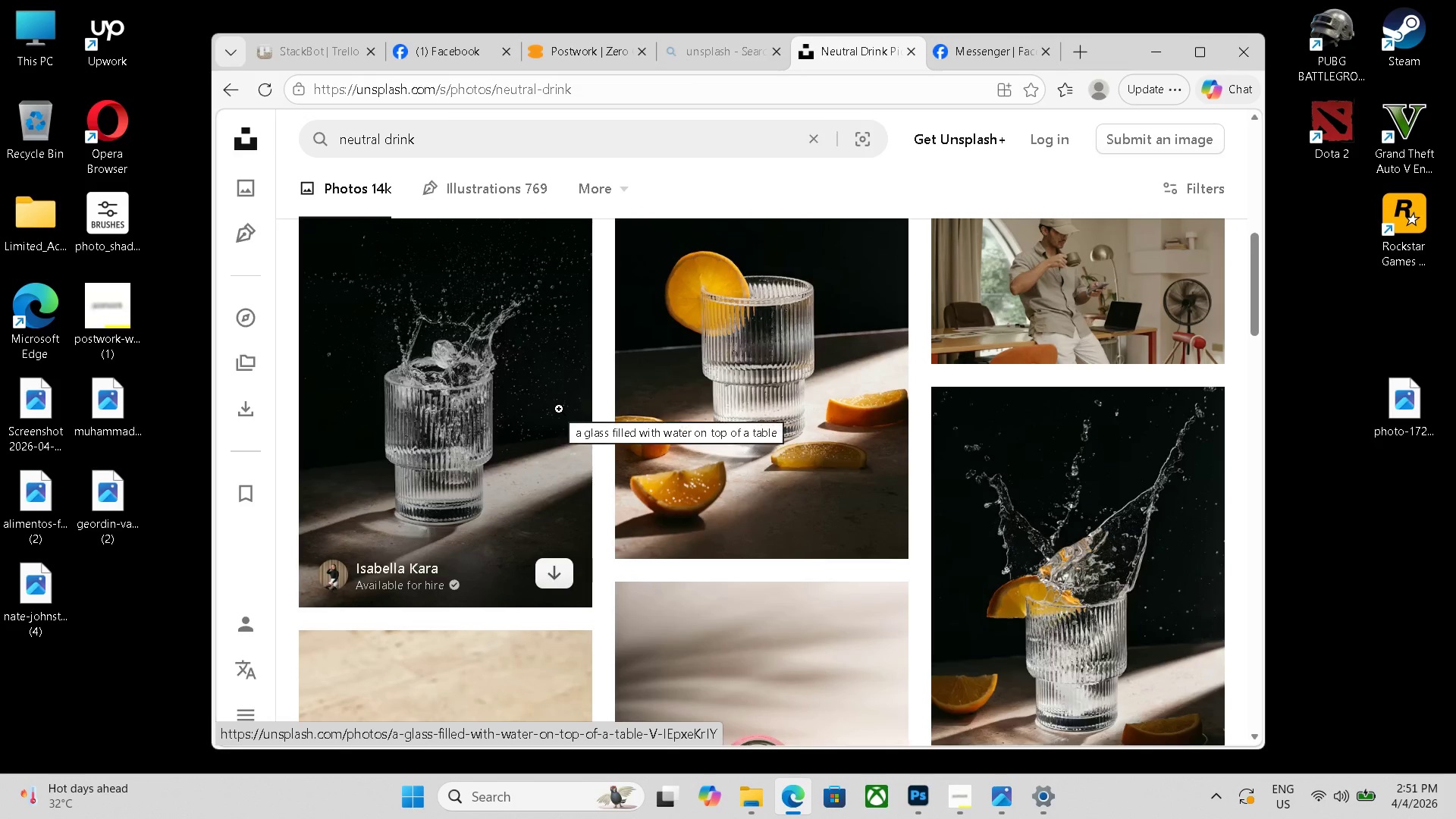 
scroll: coordinate [559, 409], scroll_direction: down, amount: 4.0
 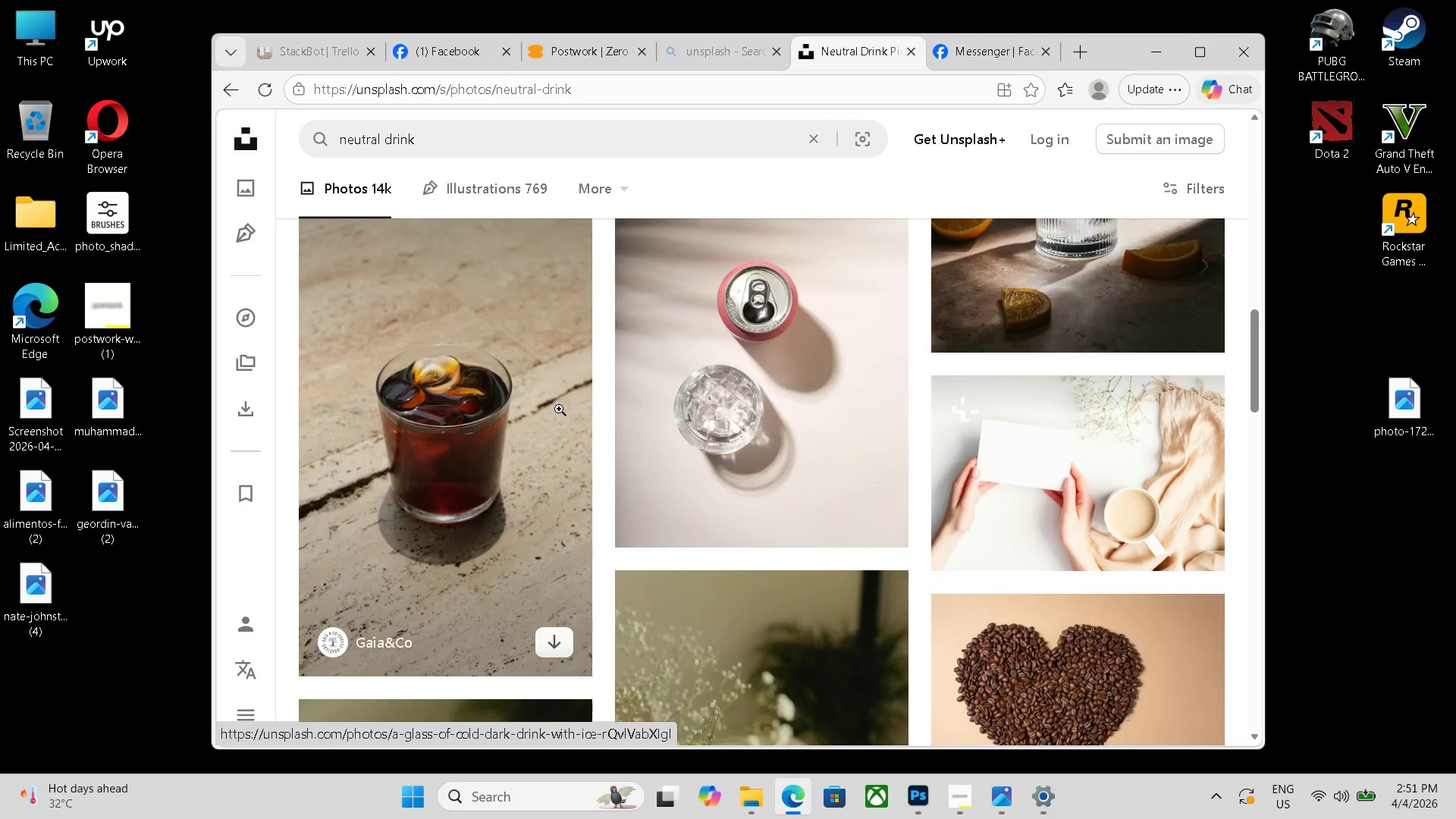 
scroll: coordinate [559, 409], scroll_direction: up, amount: 3.0